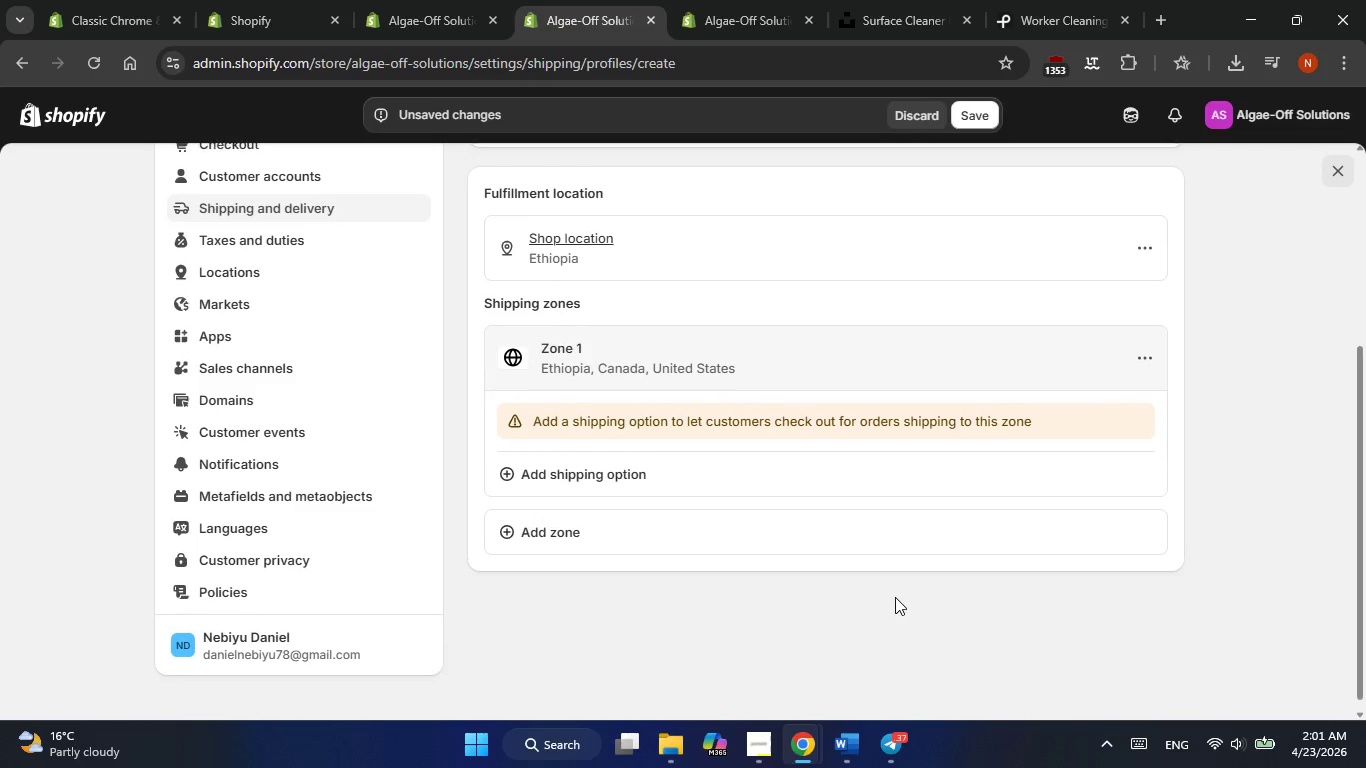 
scroll: coordinate [895, 597], scroll_direction: up, amount: 2.0
 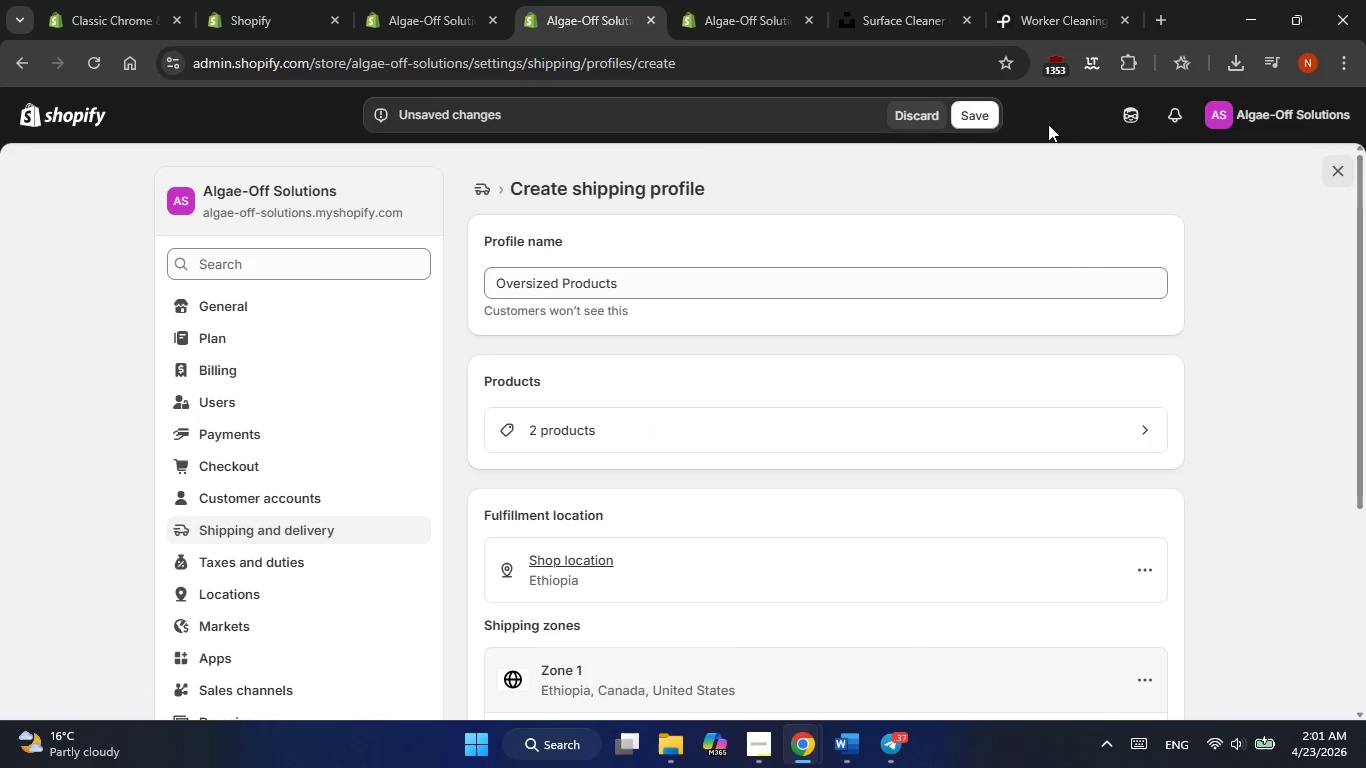 
left_click([977, 111])
 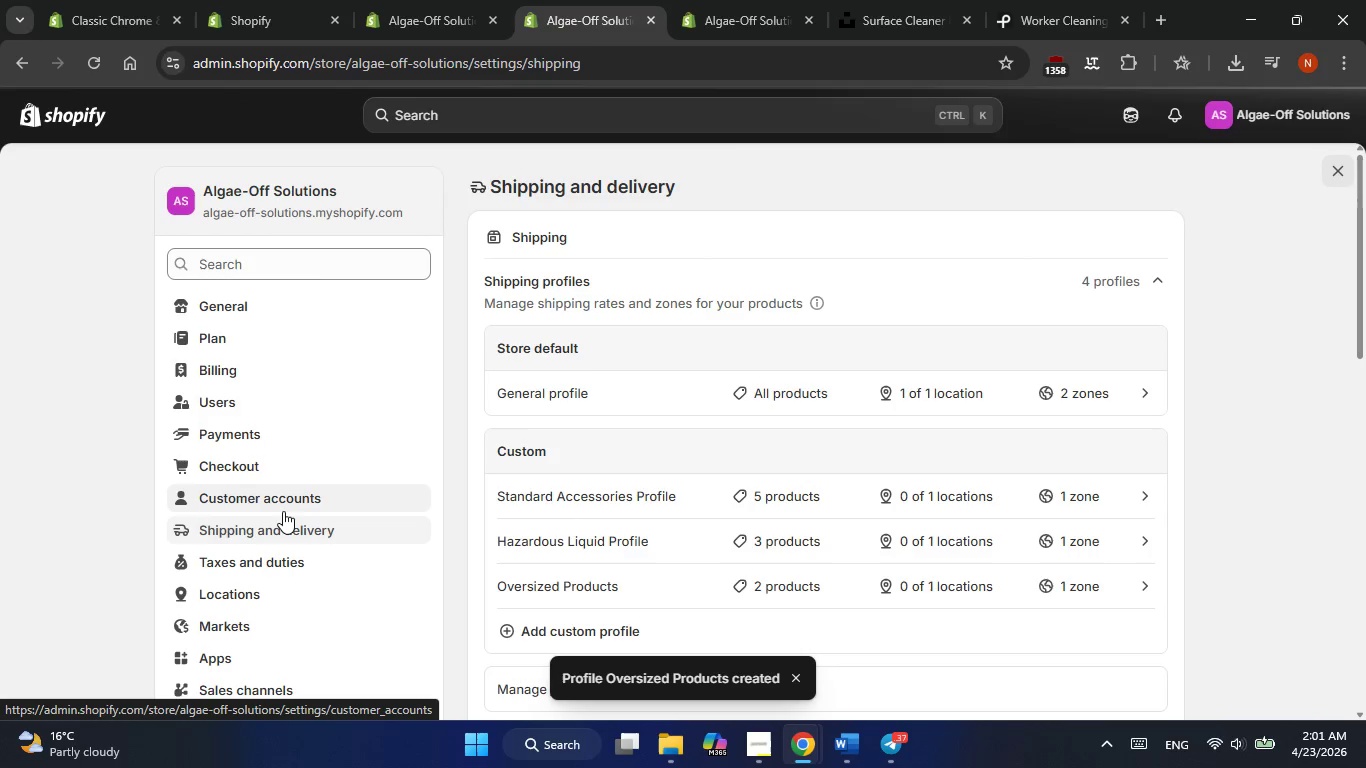 
scroll: coordinate [640, 476], scroll_direction: none, amount: 0.0
 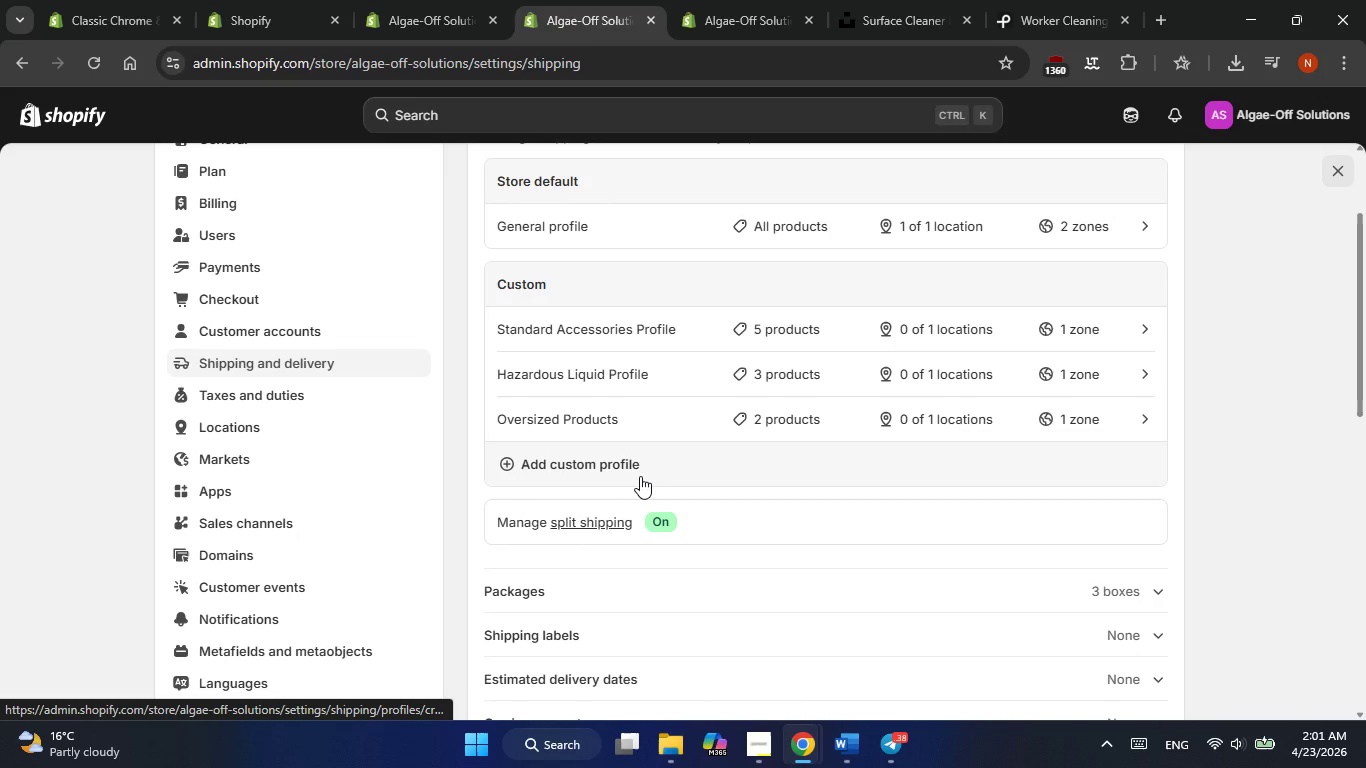 
wait(20.46)
 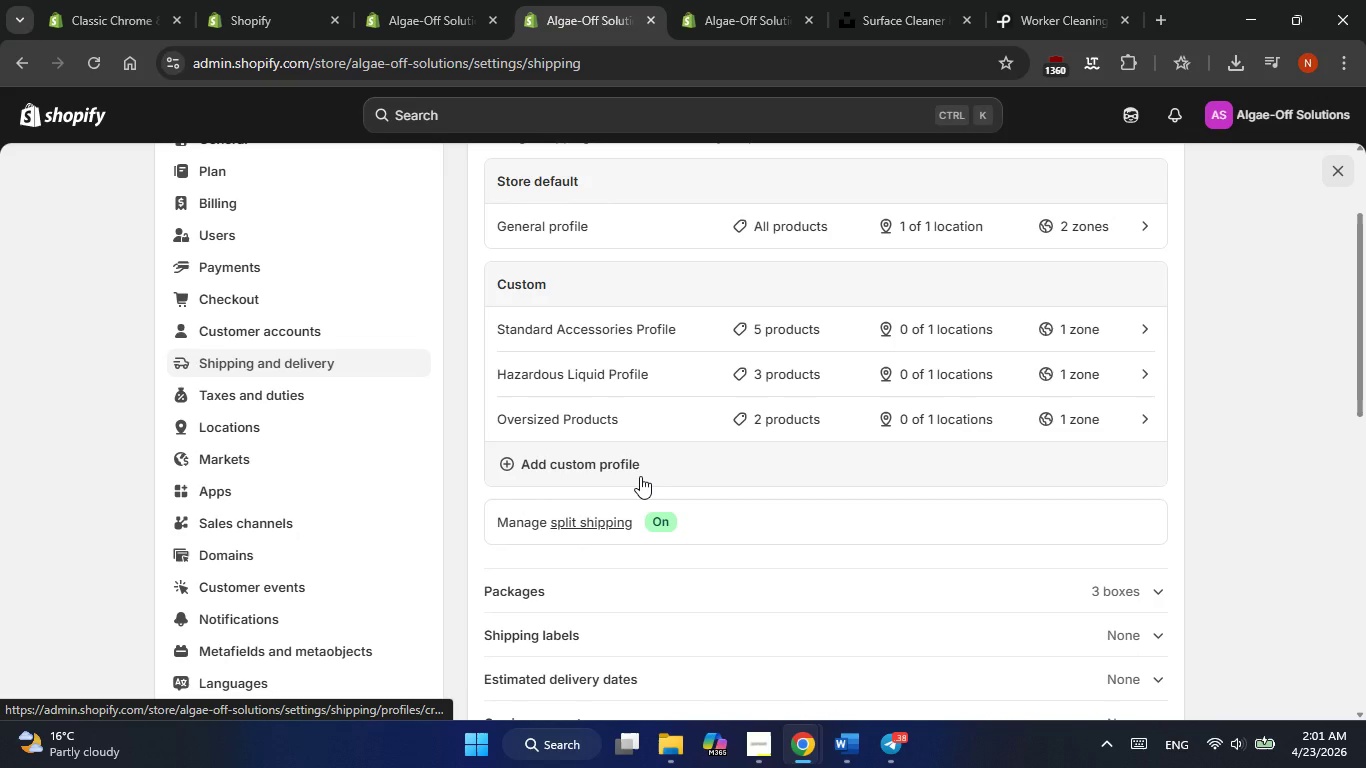 
scroll: coordinate [640, 476], scroll_direction: down, amount: 1.0
 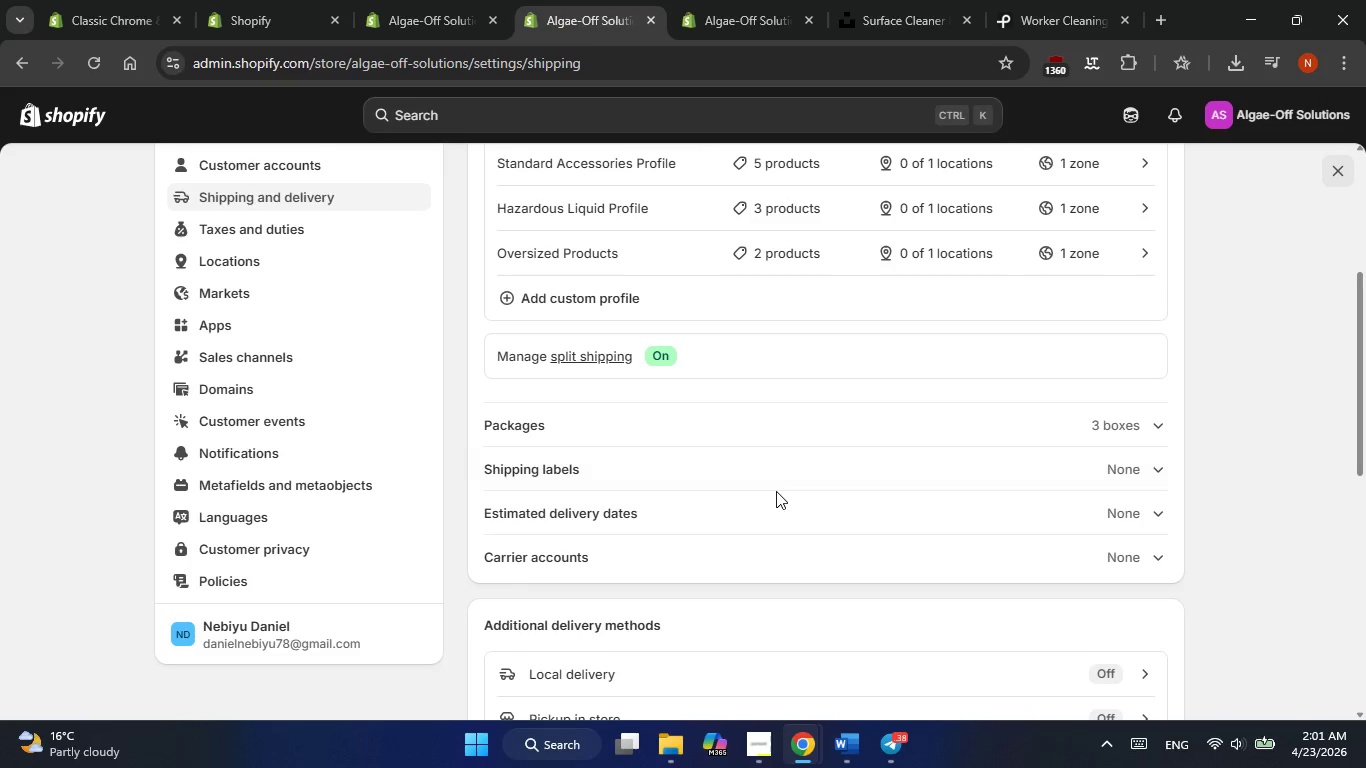 
left_click([802, 476])
 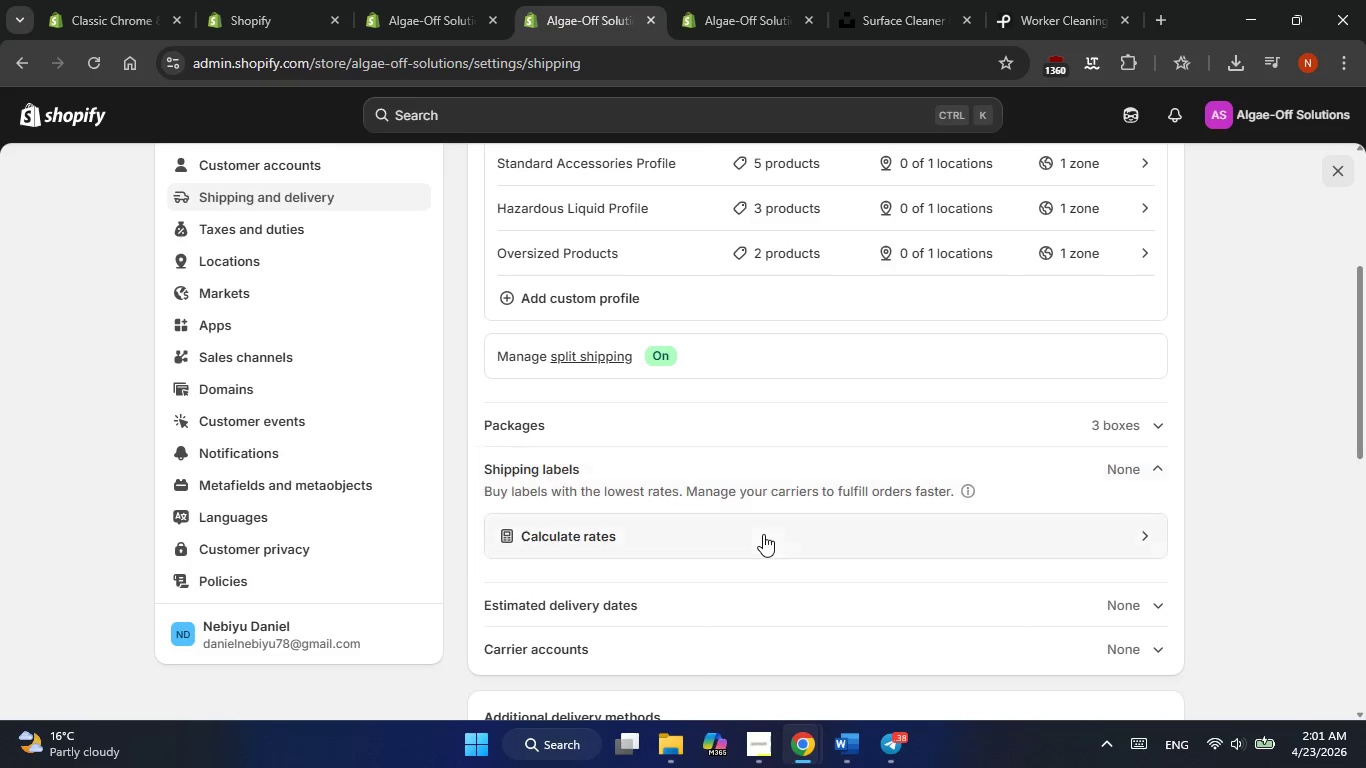 
left_click([763, 534])
 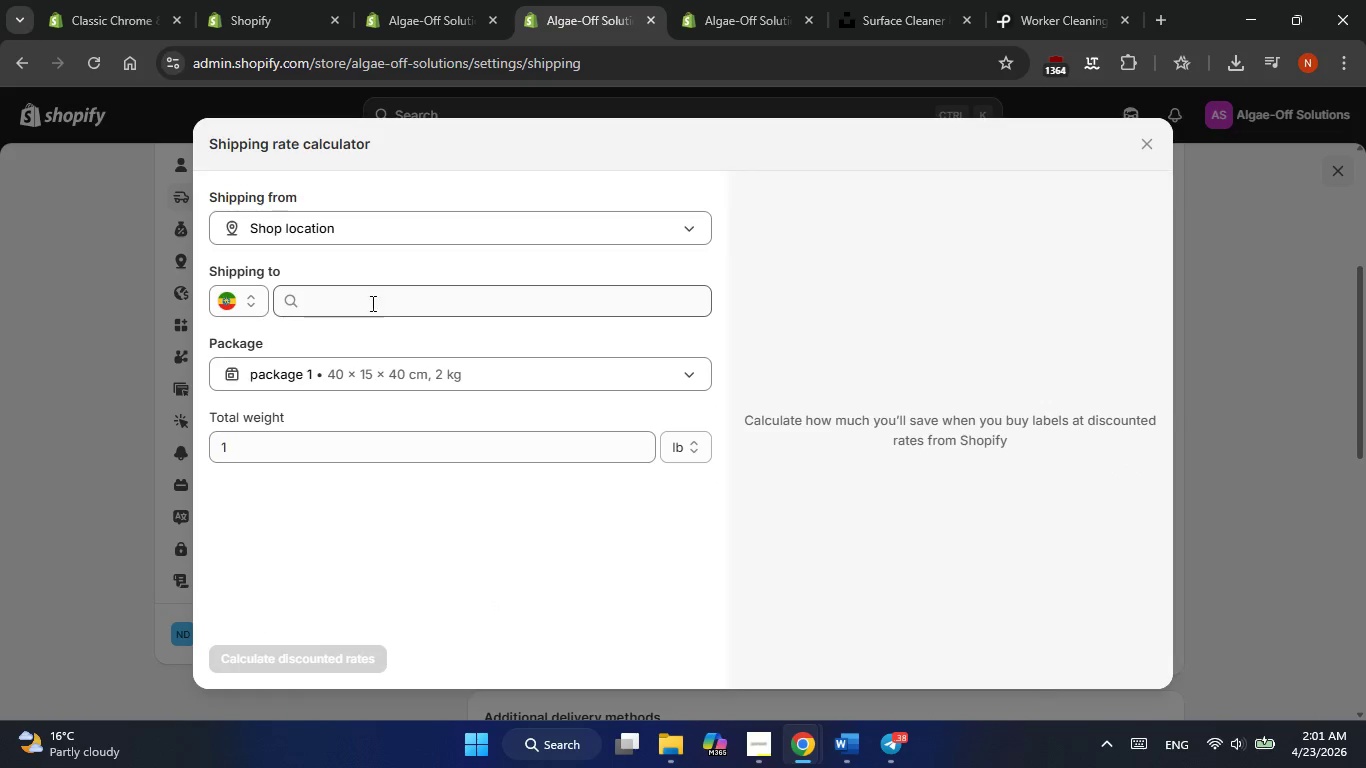 
wait(8.95)
 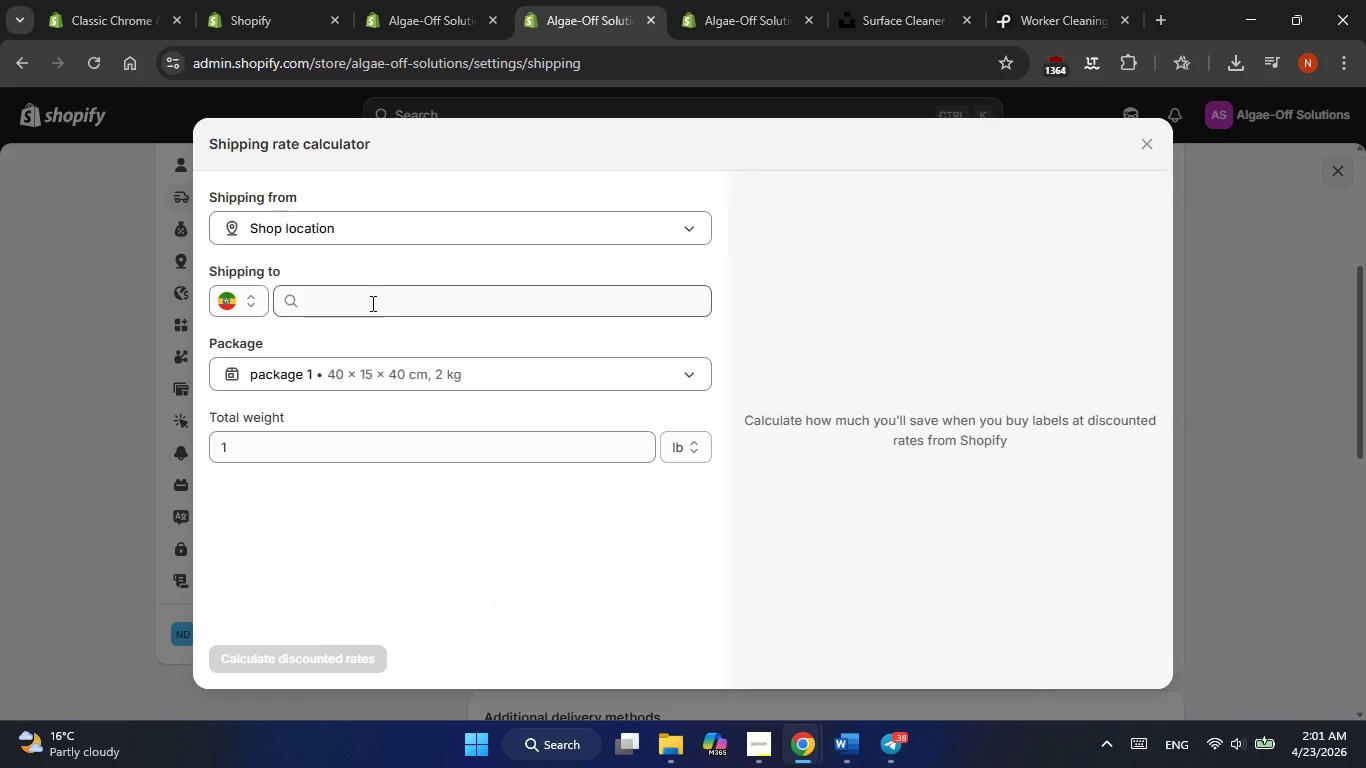 
left_click([392, 226])
 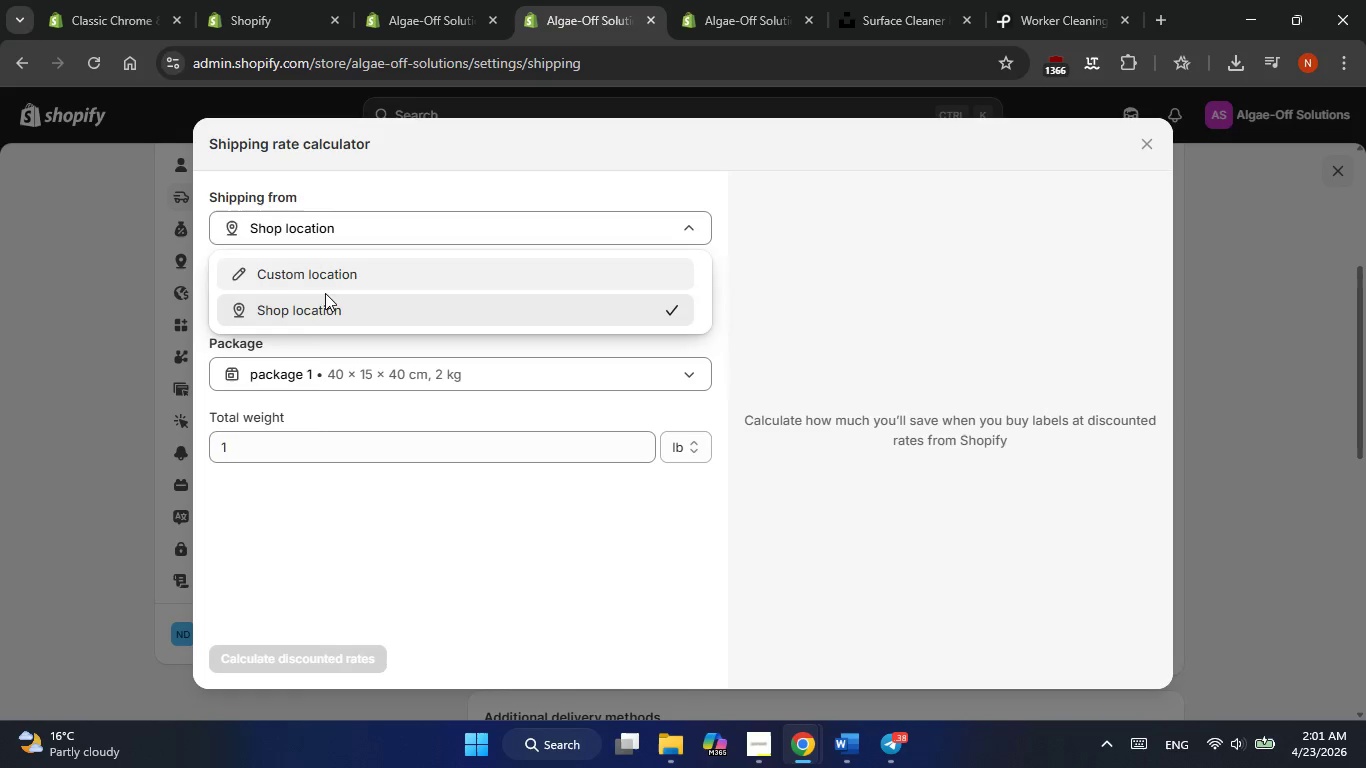 
left_click([320, 300])
 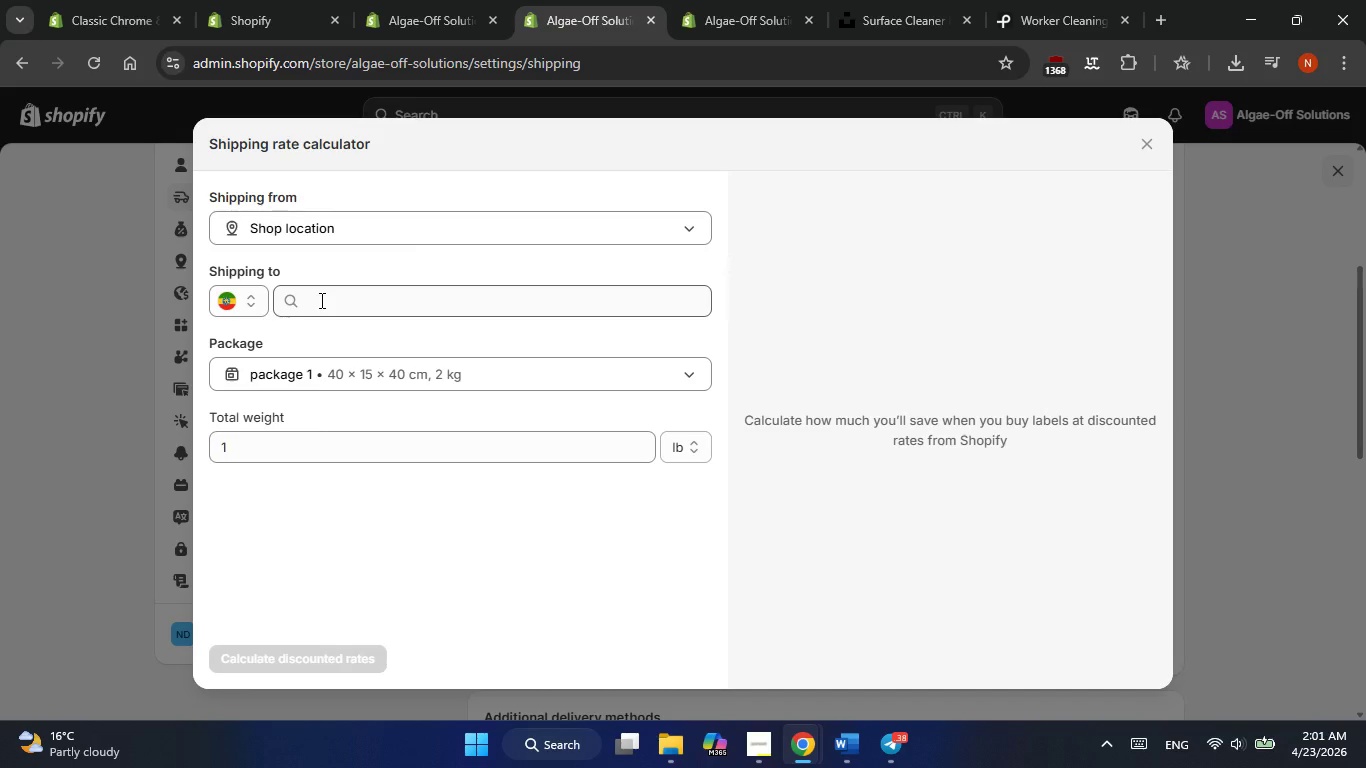 
left_click([320, 300])
 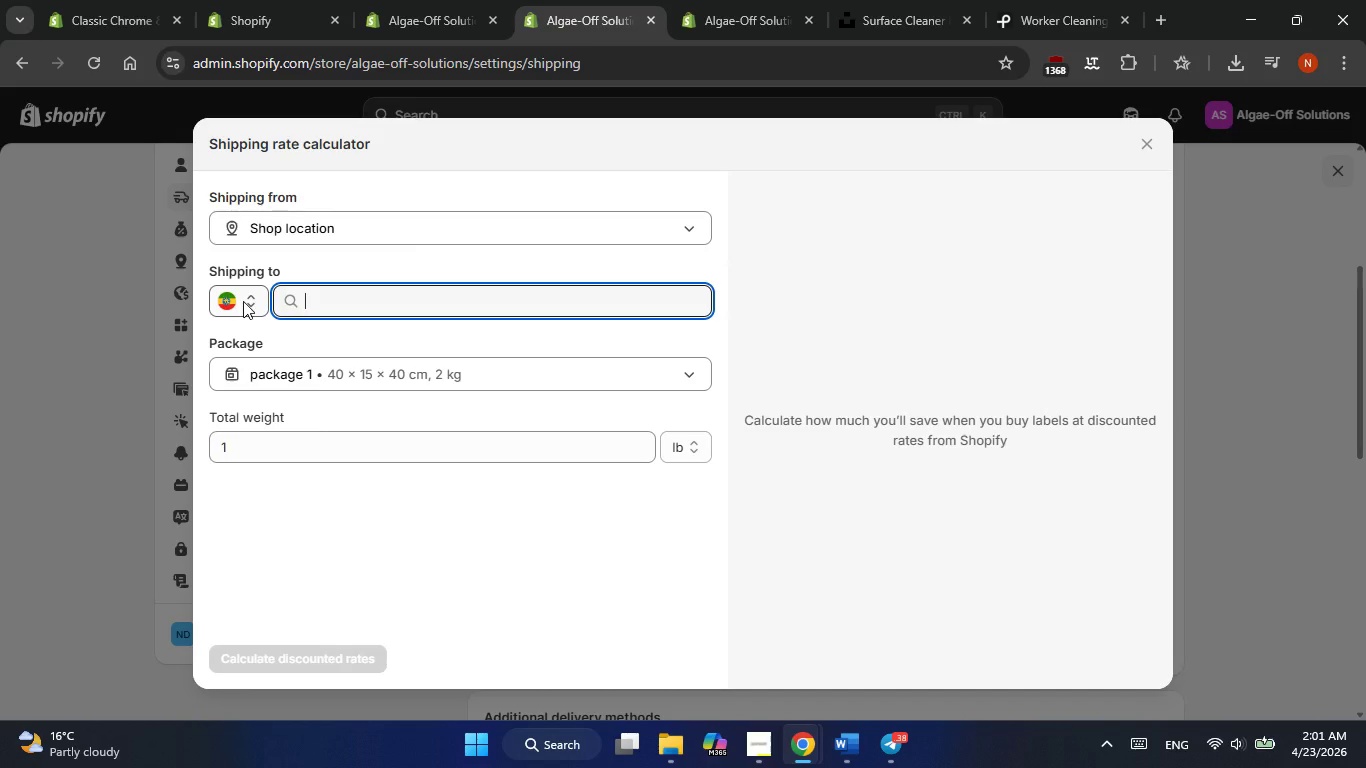 
left_click([243, 301])
 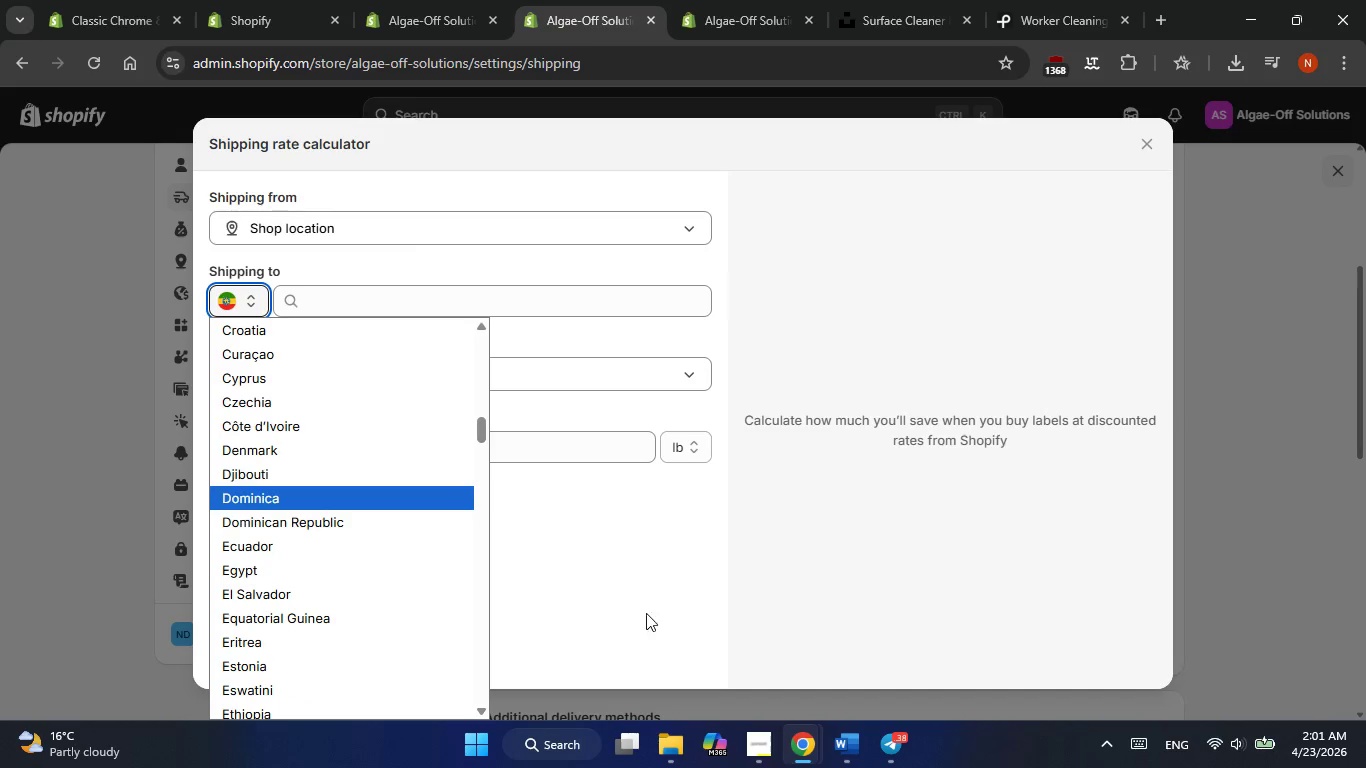 
left_click([828, 602])
 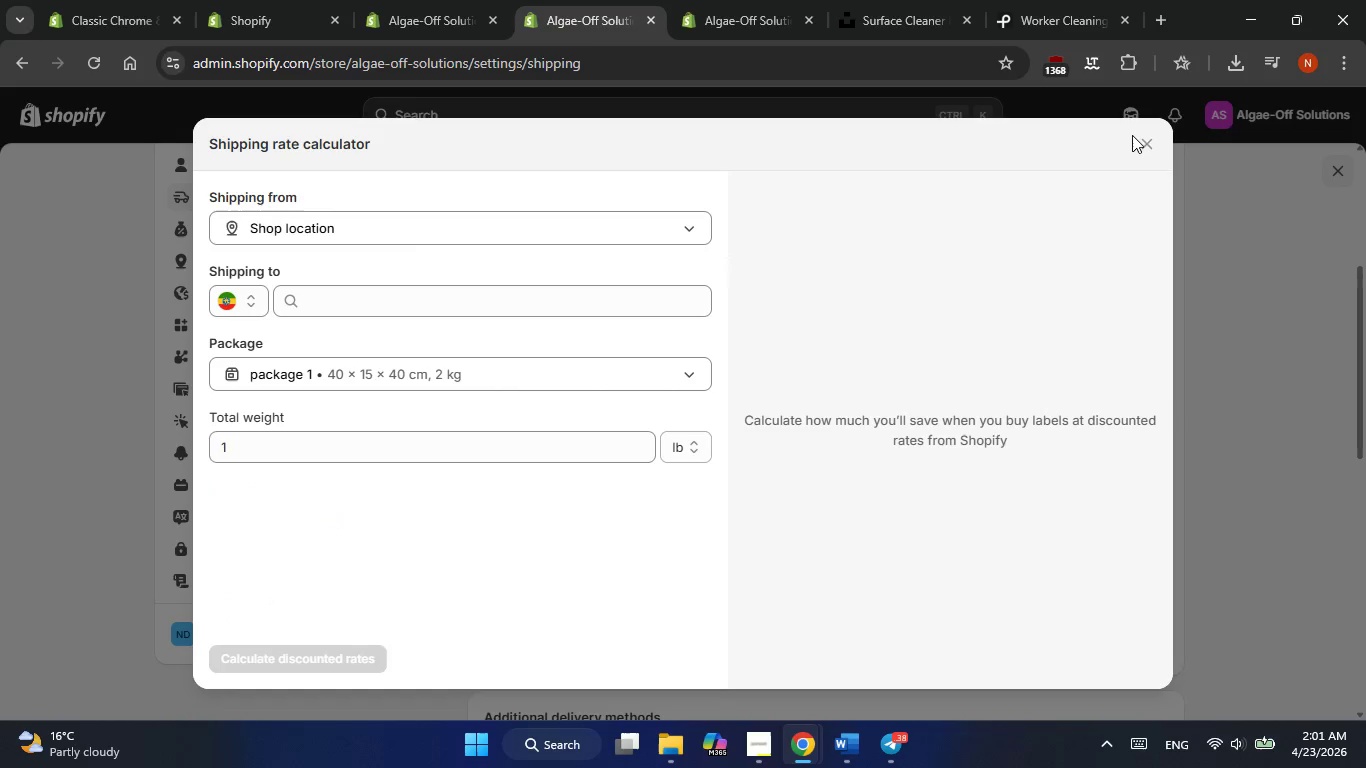 
left_click([1142, 140])
 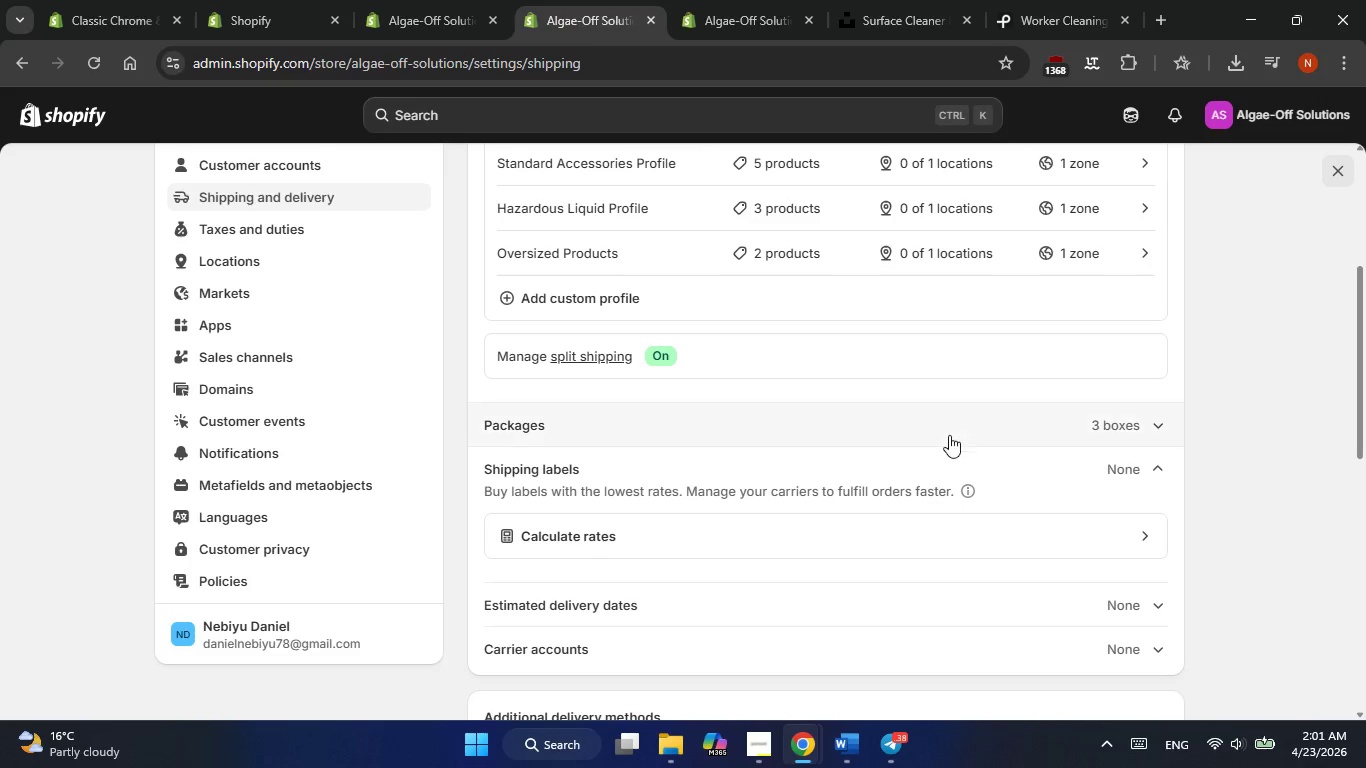 
scroll: coordinate [949, 435], scroll_direction: down, amount: 4.0
 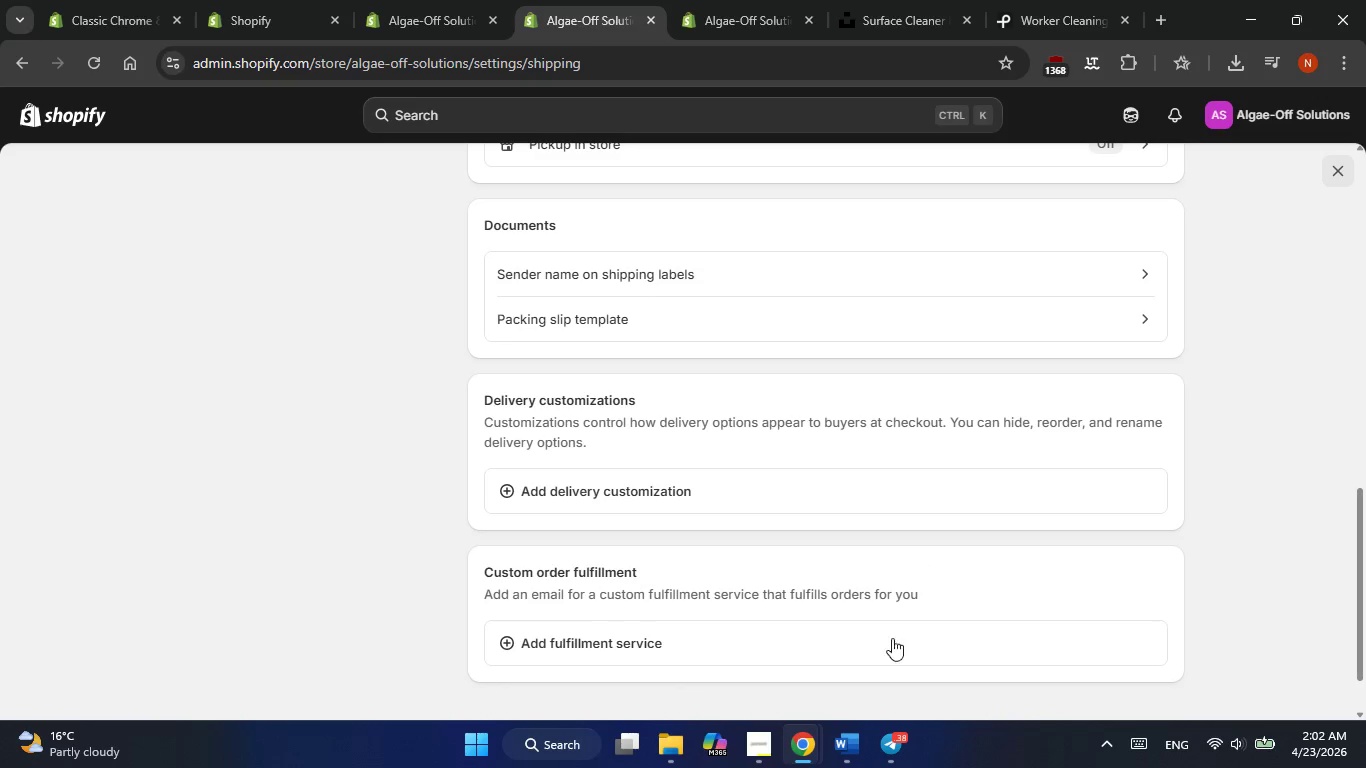 
mouse_move([792, 729])
 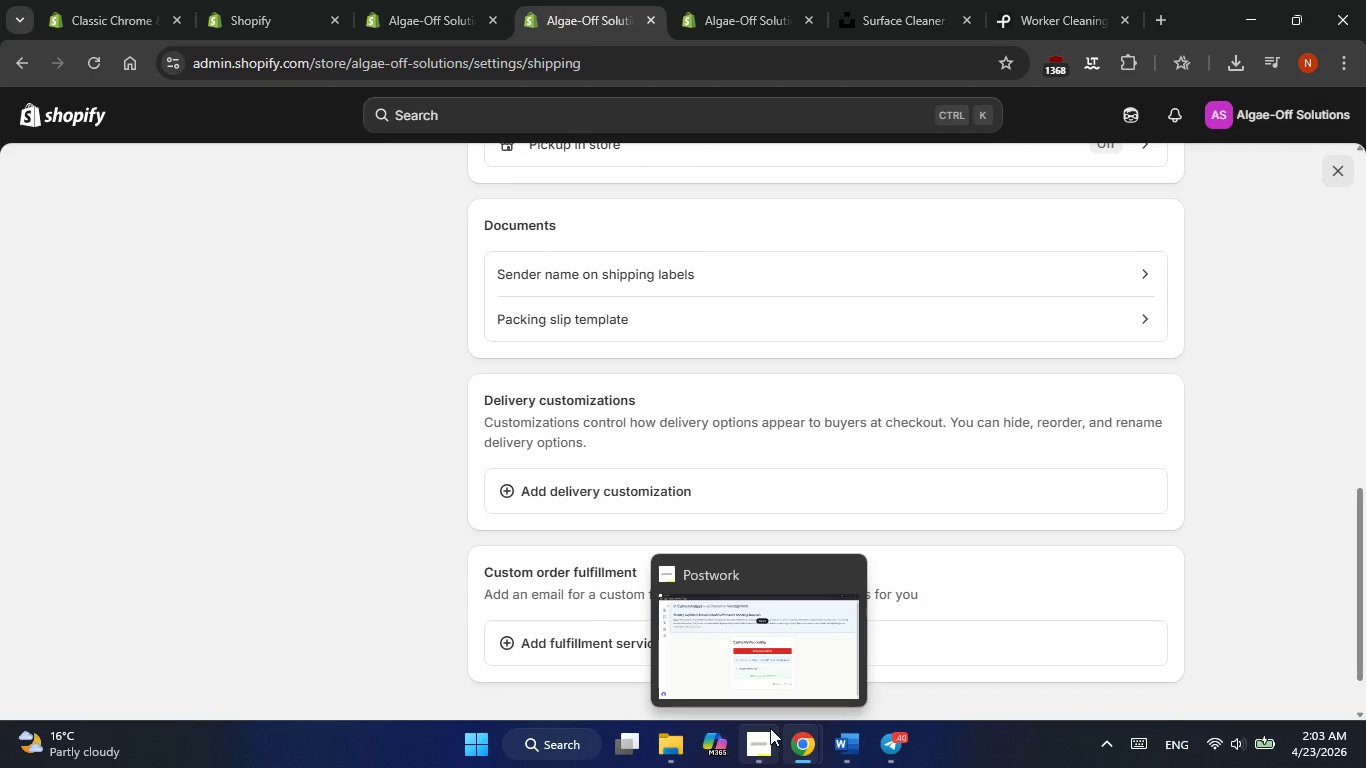 
wait(90.19)
 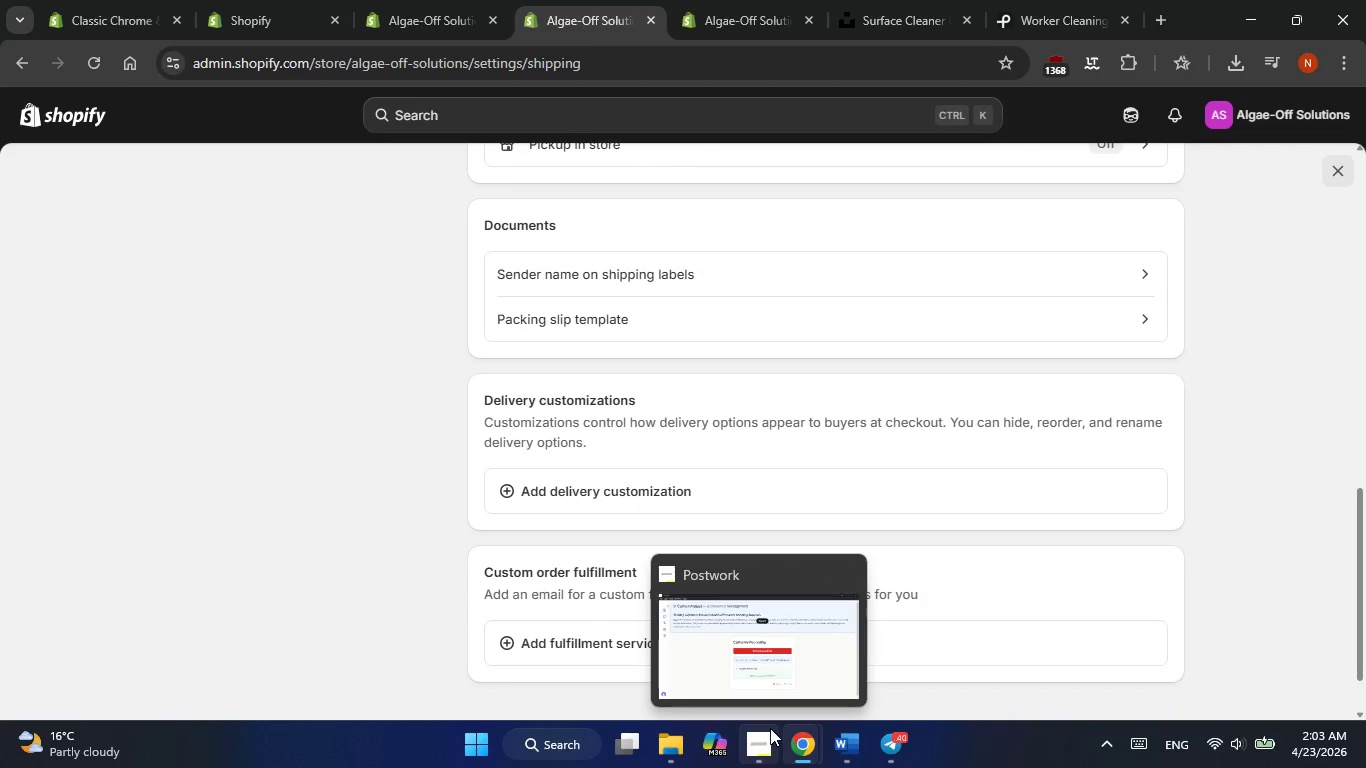 
left_click([763, 763])